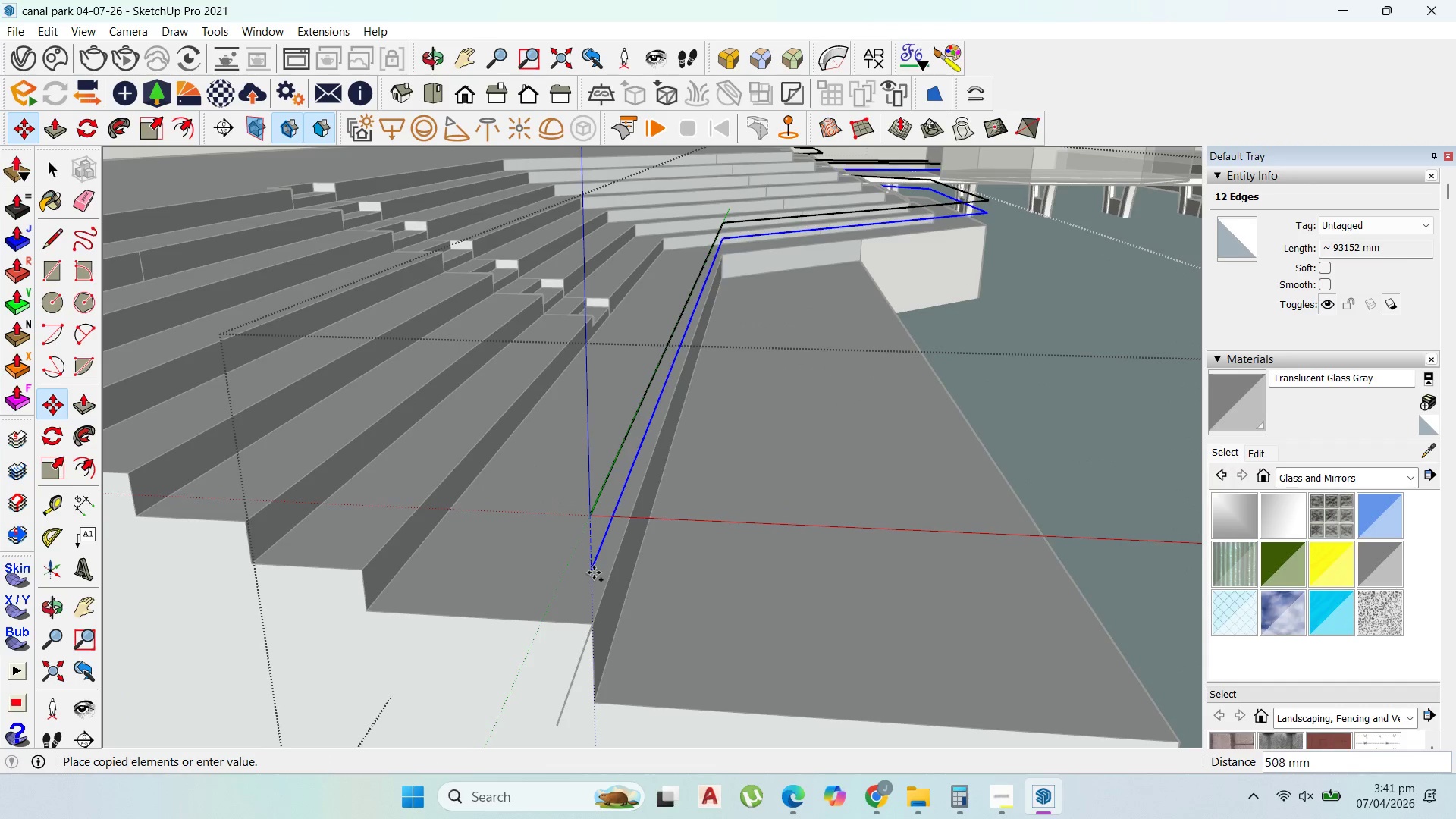 
left_click([594, 573])
 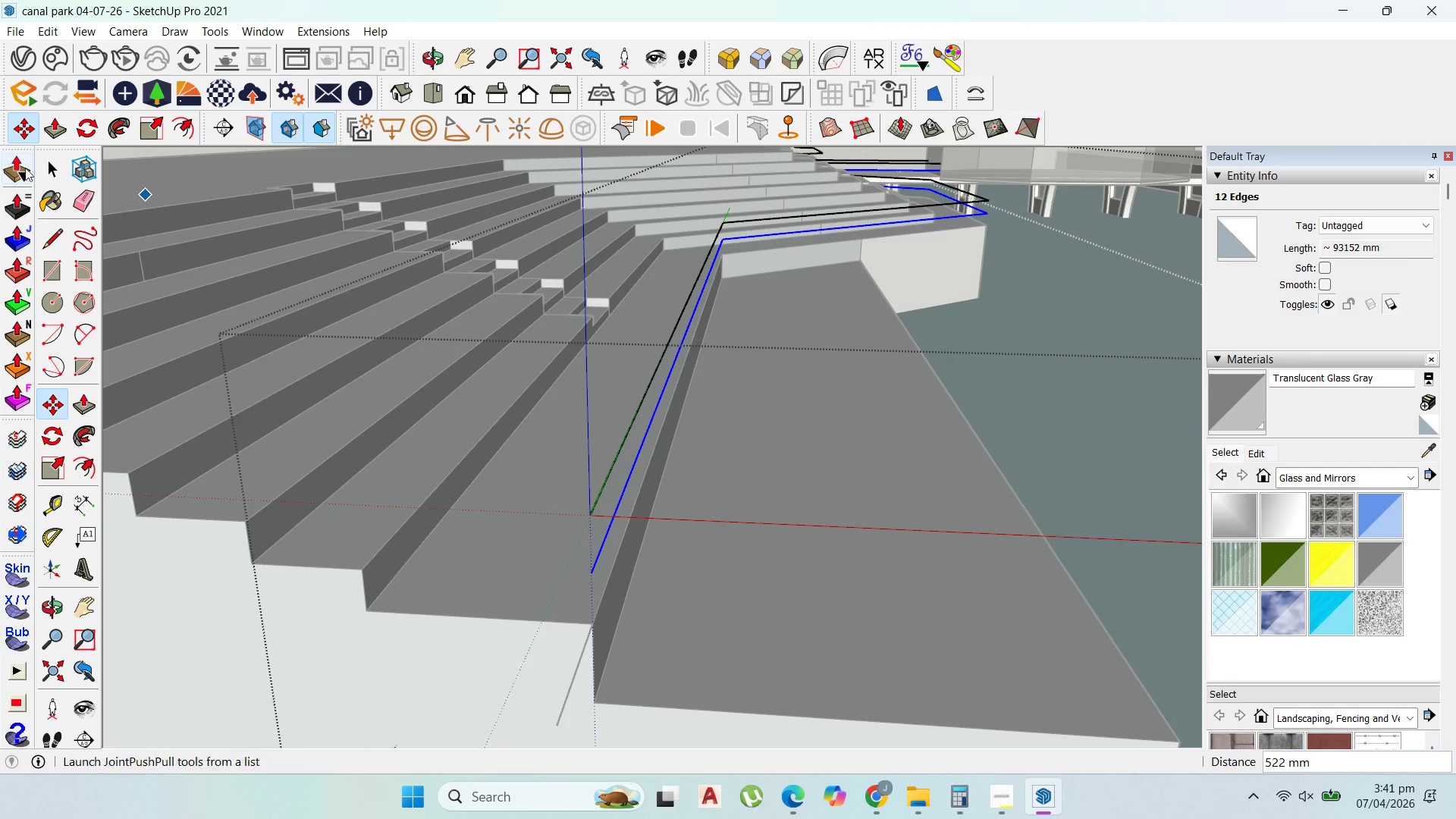 
left_click_drag(start_coordinate=[52, 174], to_coordinate=[58, 170])
 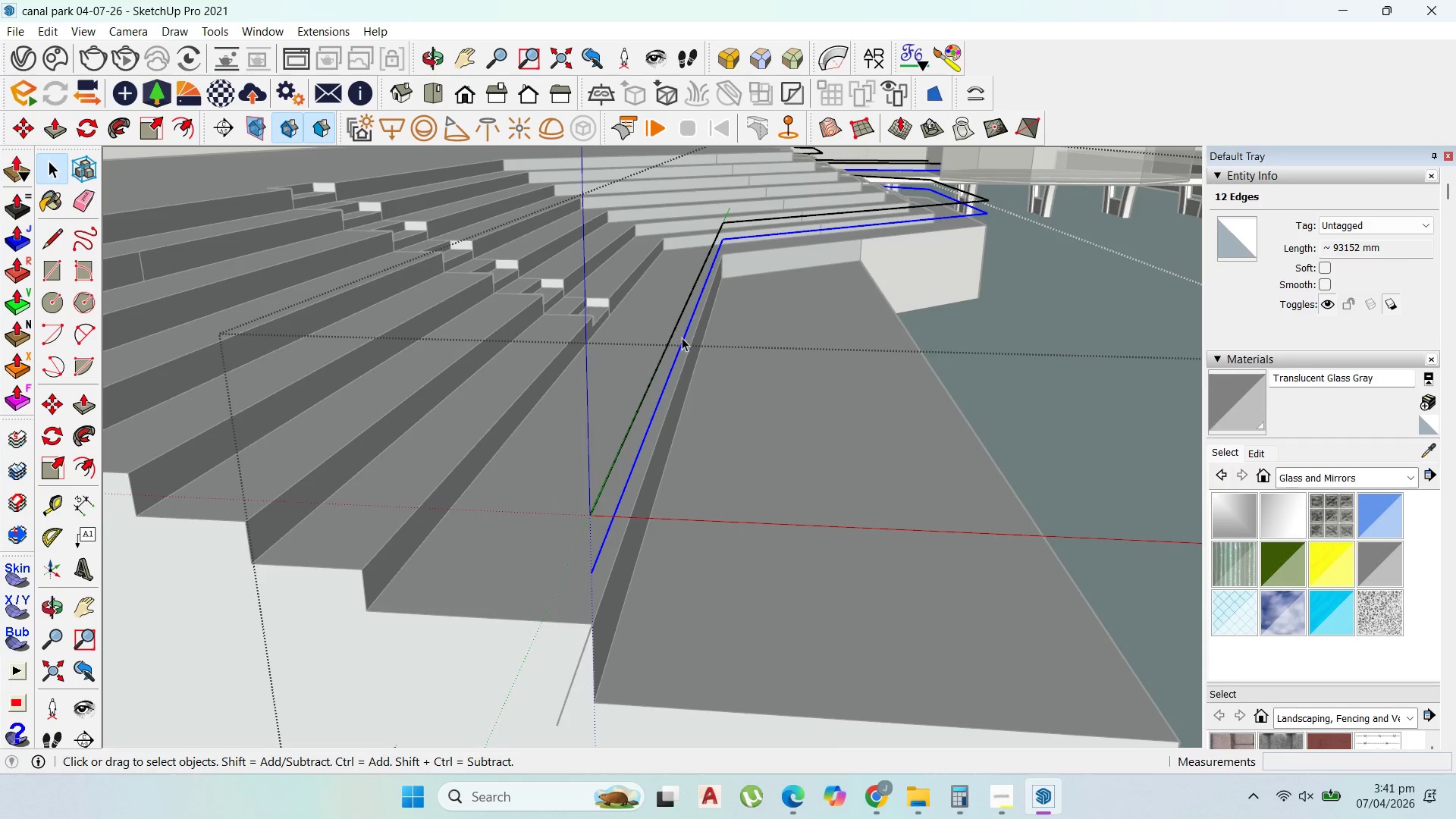 
scroll: coordinate [693, 343], scroll_direction: up, amount: 1.0
 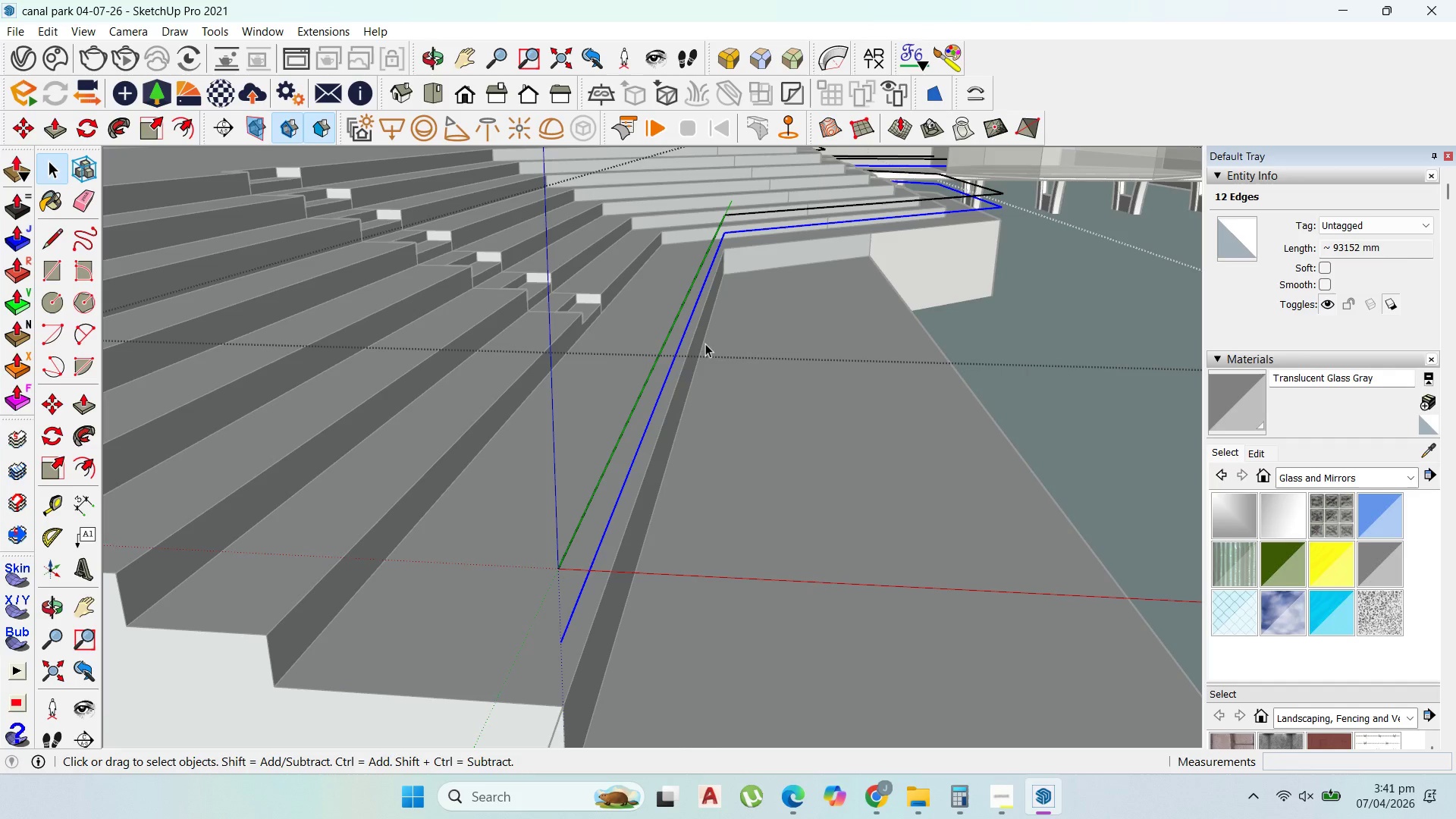 
wait(6.16)
 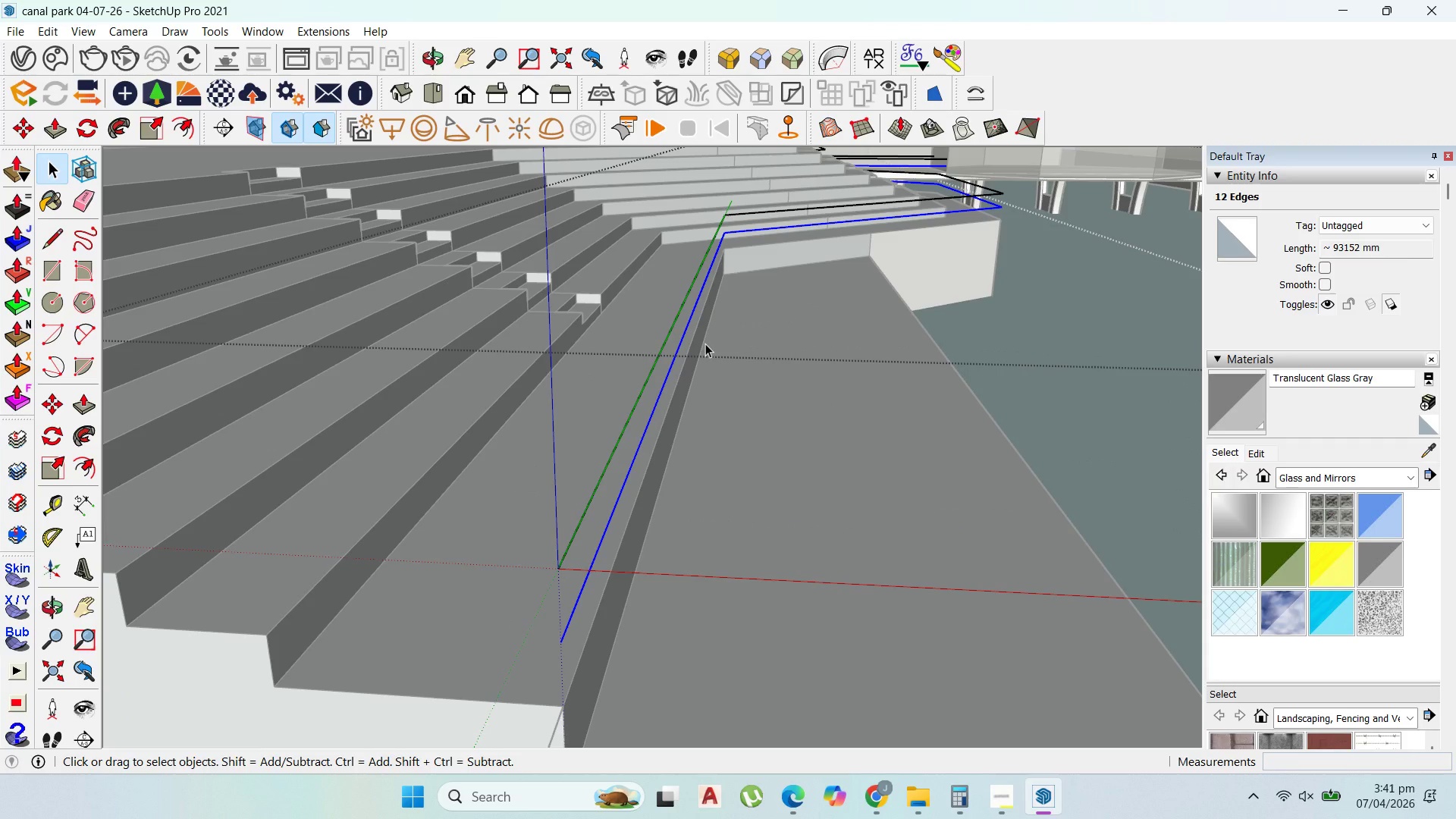 
double_click([651, 375])
 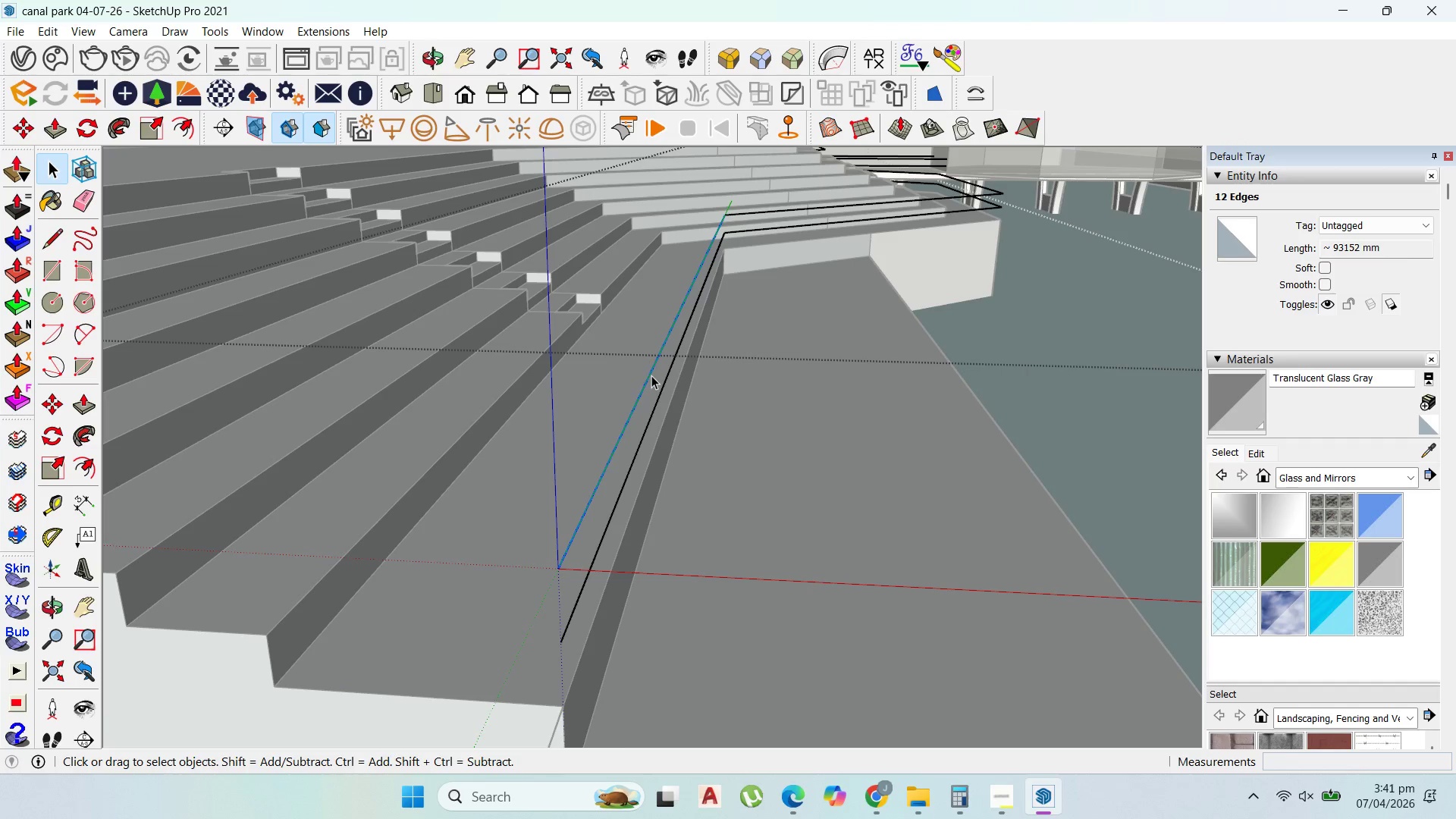 
triple_click([651, 375])
 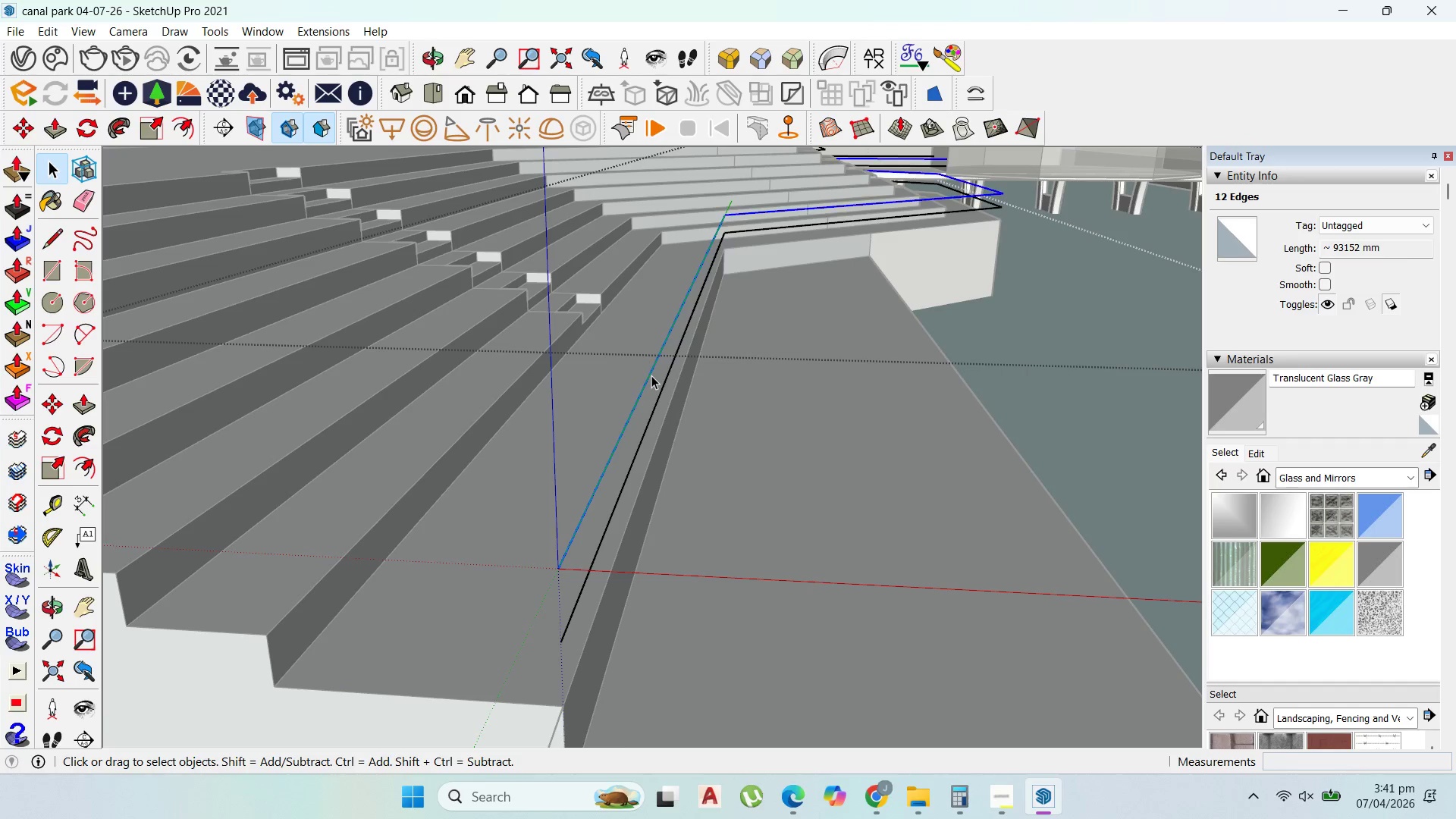 
triple_click([651, 375])
 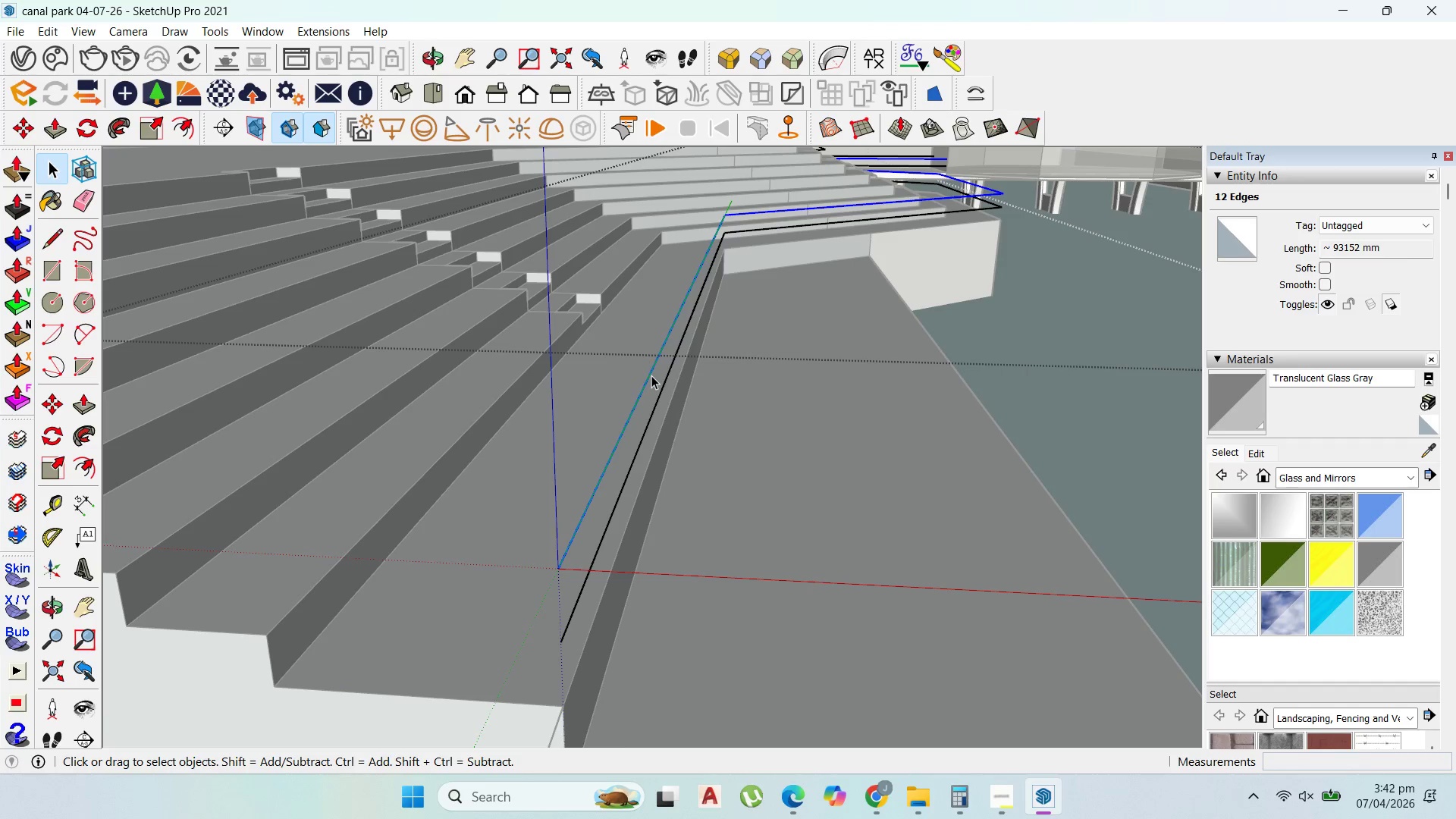 
right_click([651, 375])
 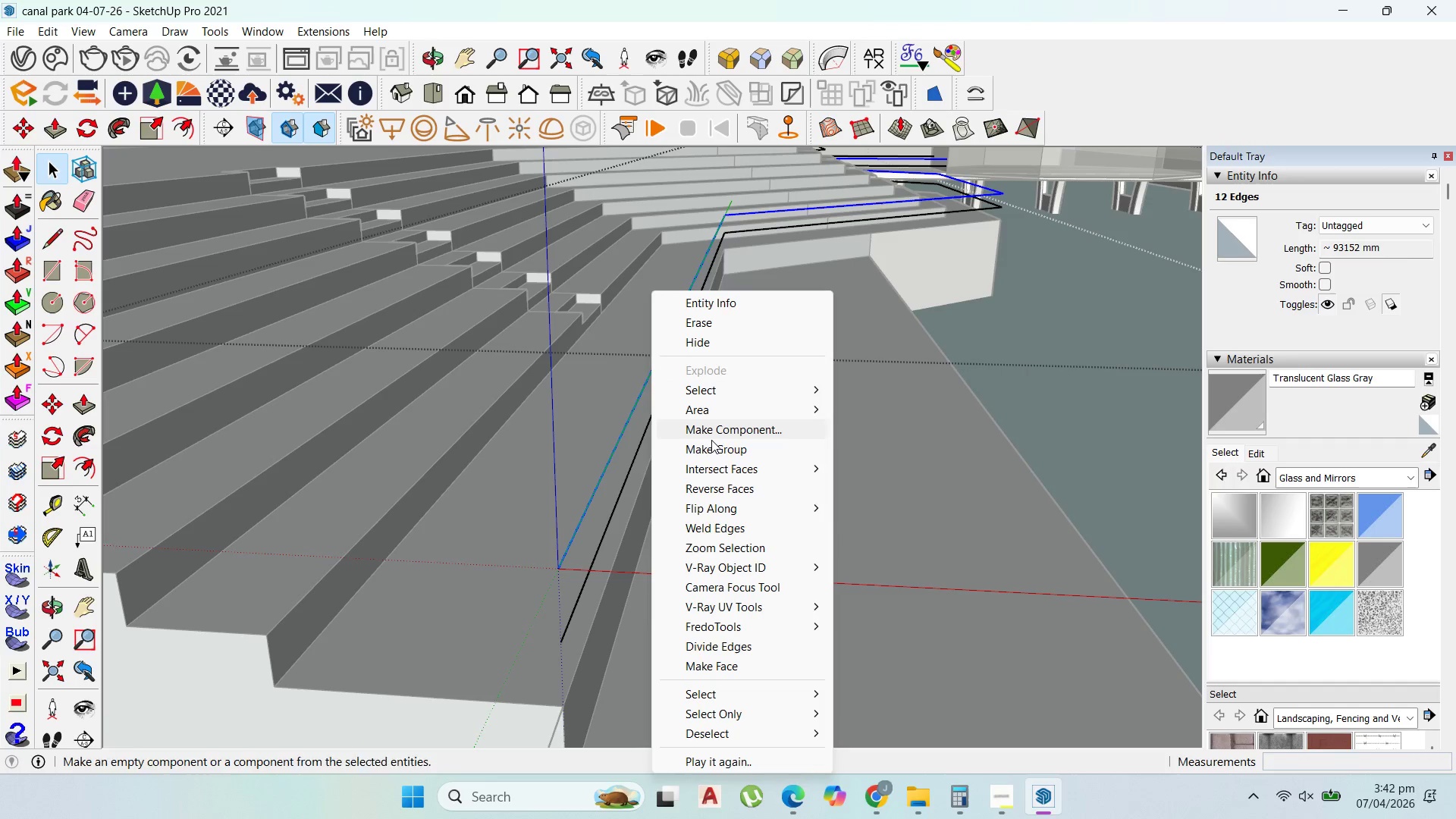 
left_click([711, 443])
 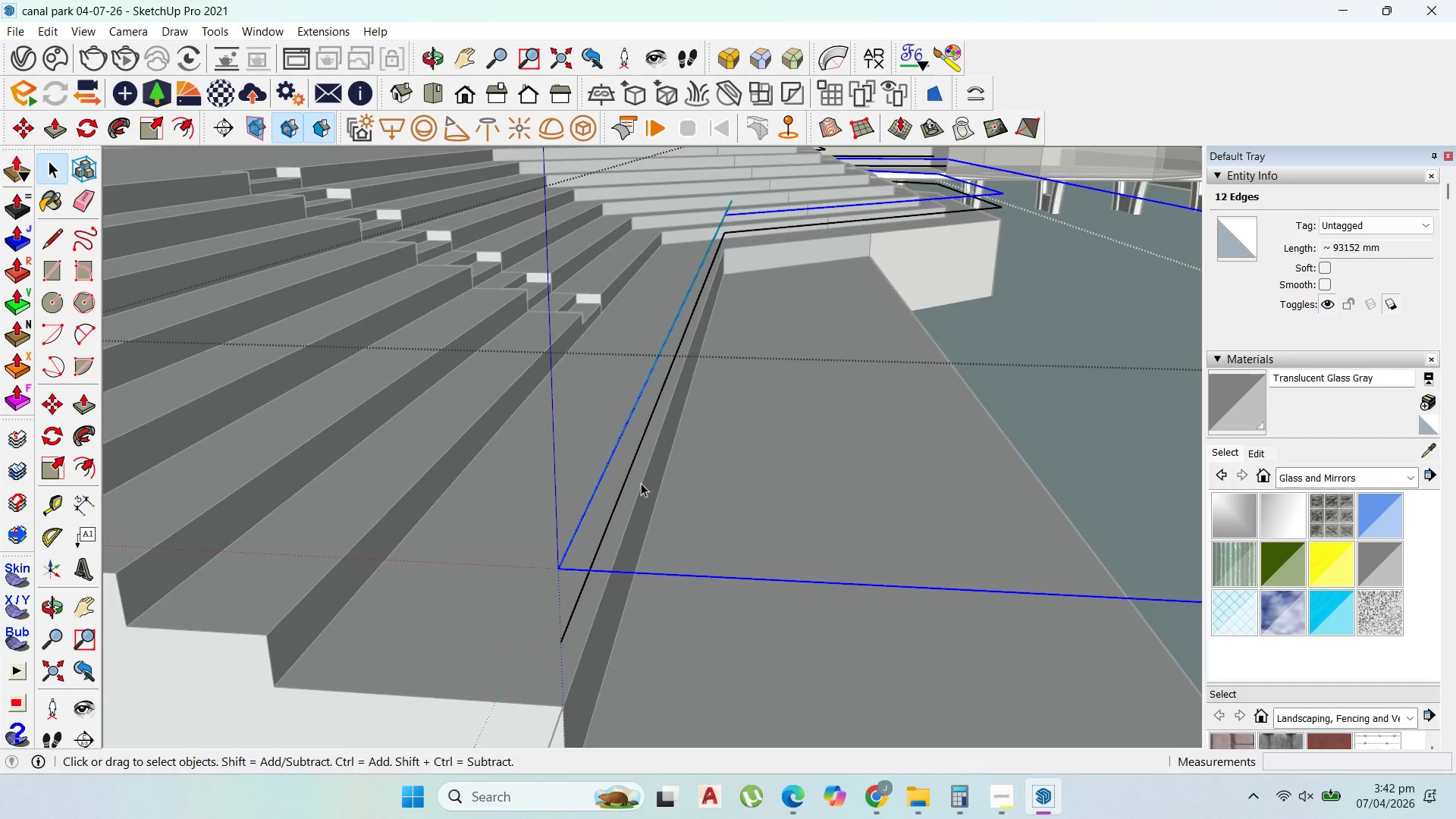 
scroll: coordinate [630, 489], scroll_direction: up, amount: 2.0
 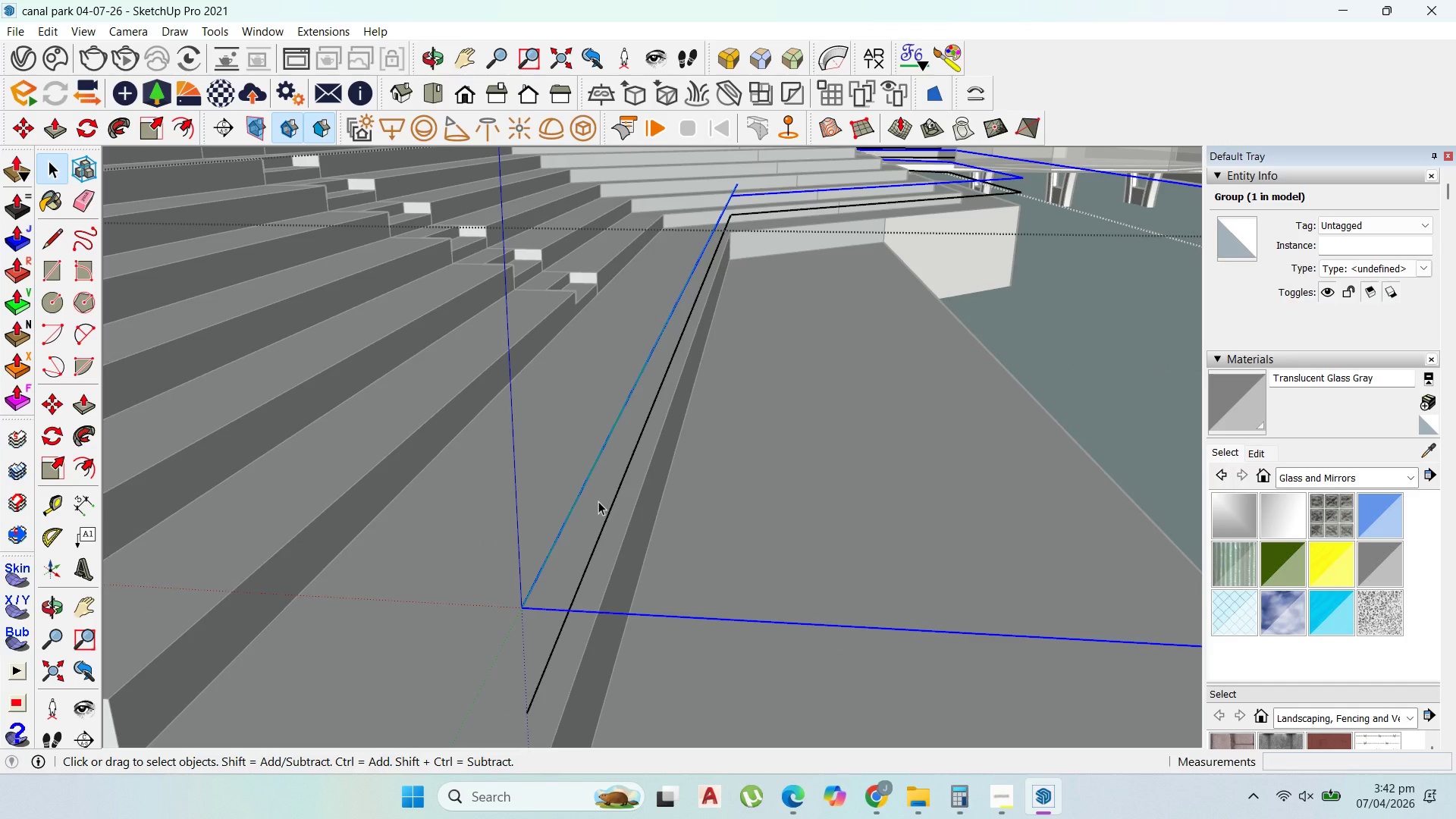 
key(Control+S)
 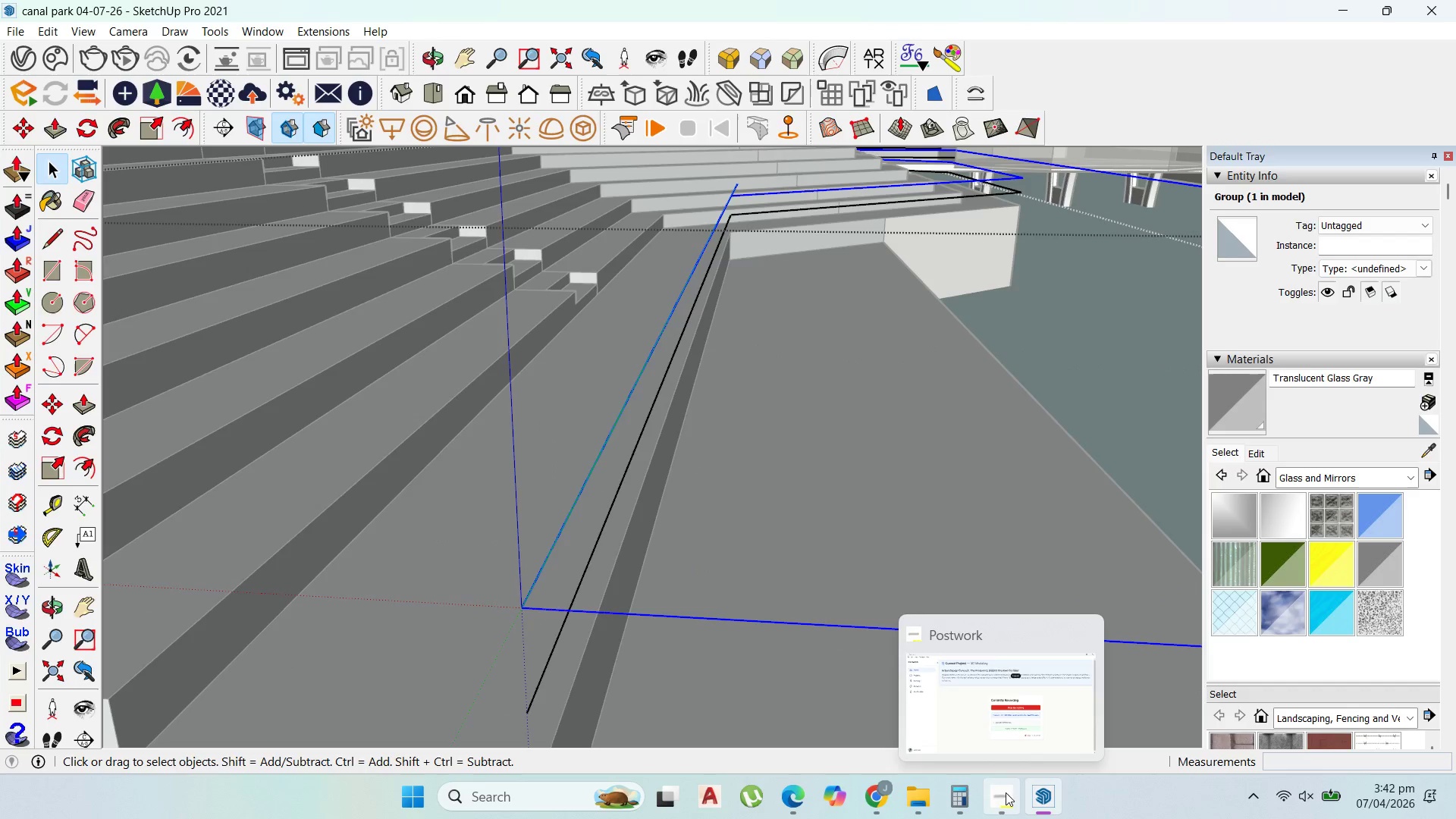 
left_click([1006, 792])